 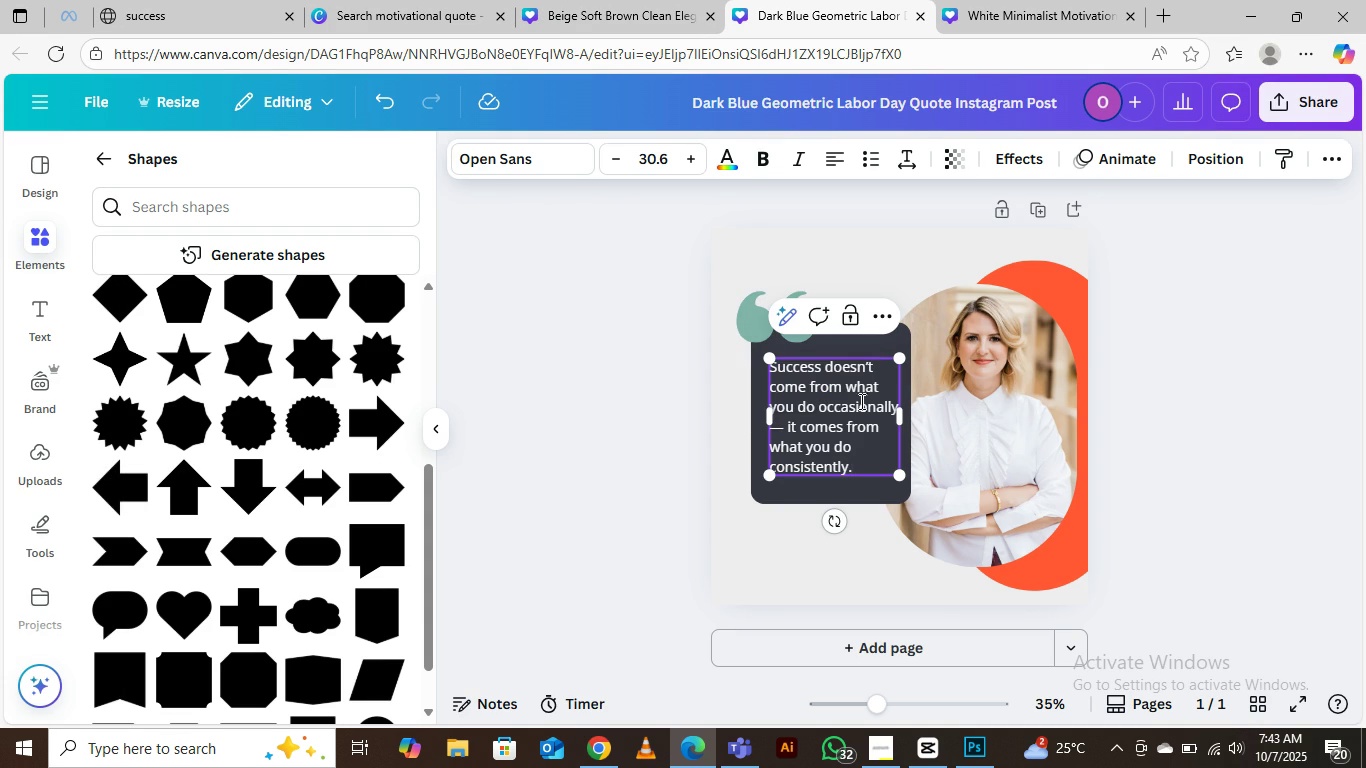 
left_click([783, 425])
 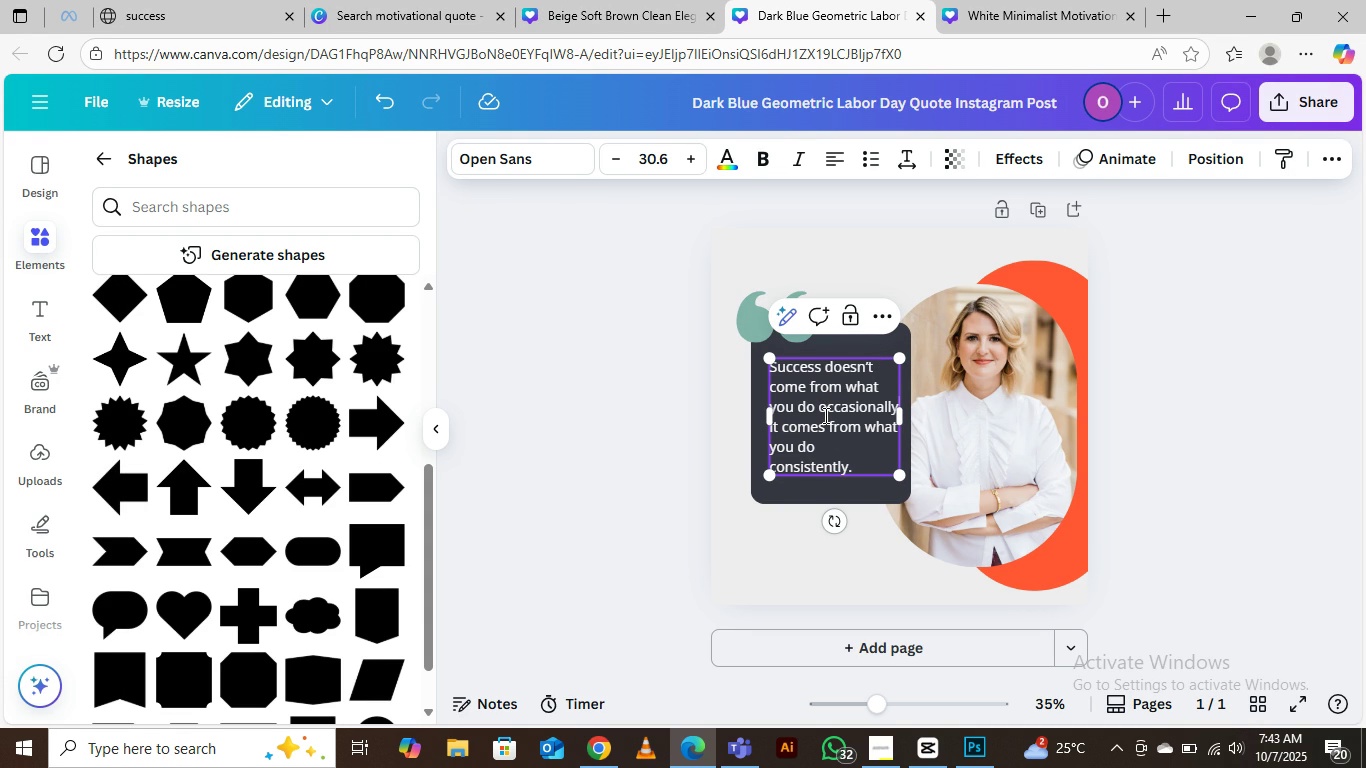 
key(Backspace)
 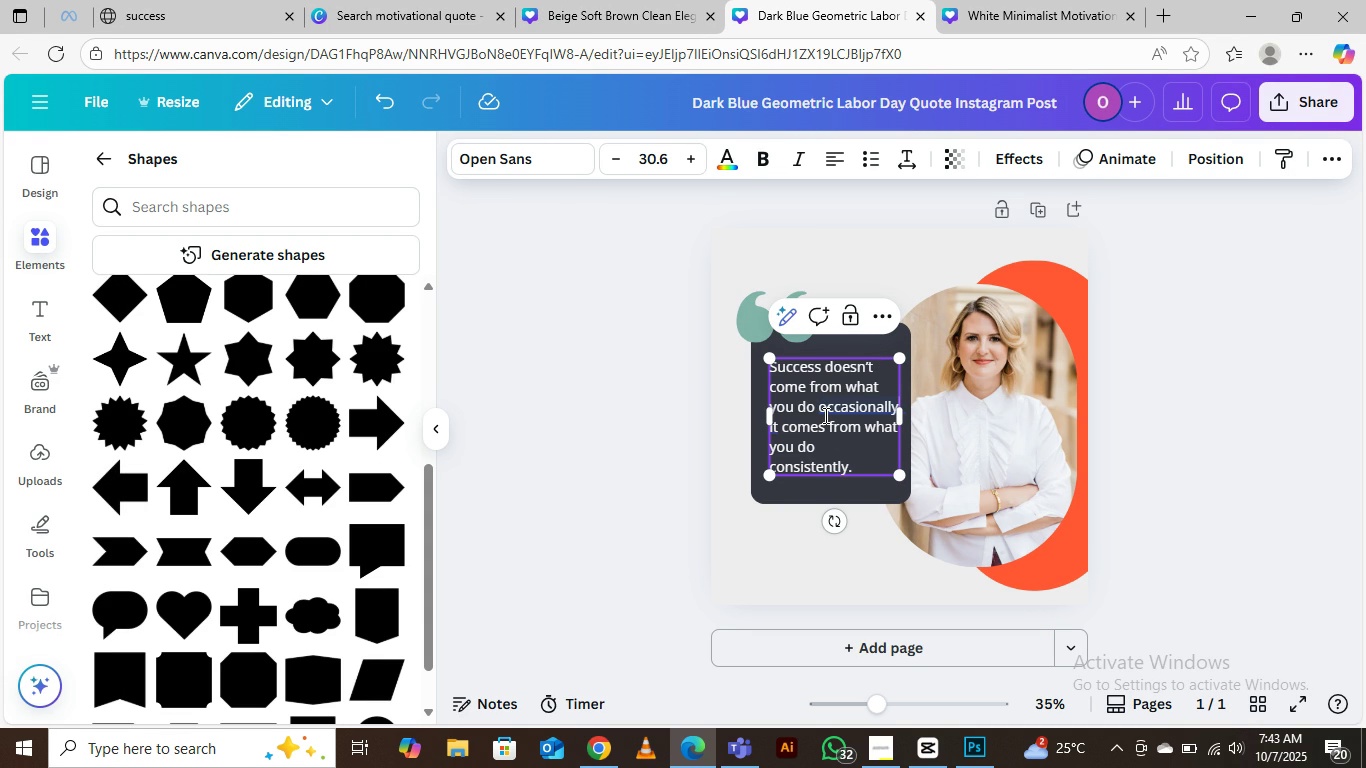 
key(Backspace)
 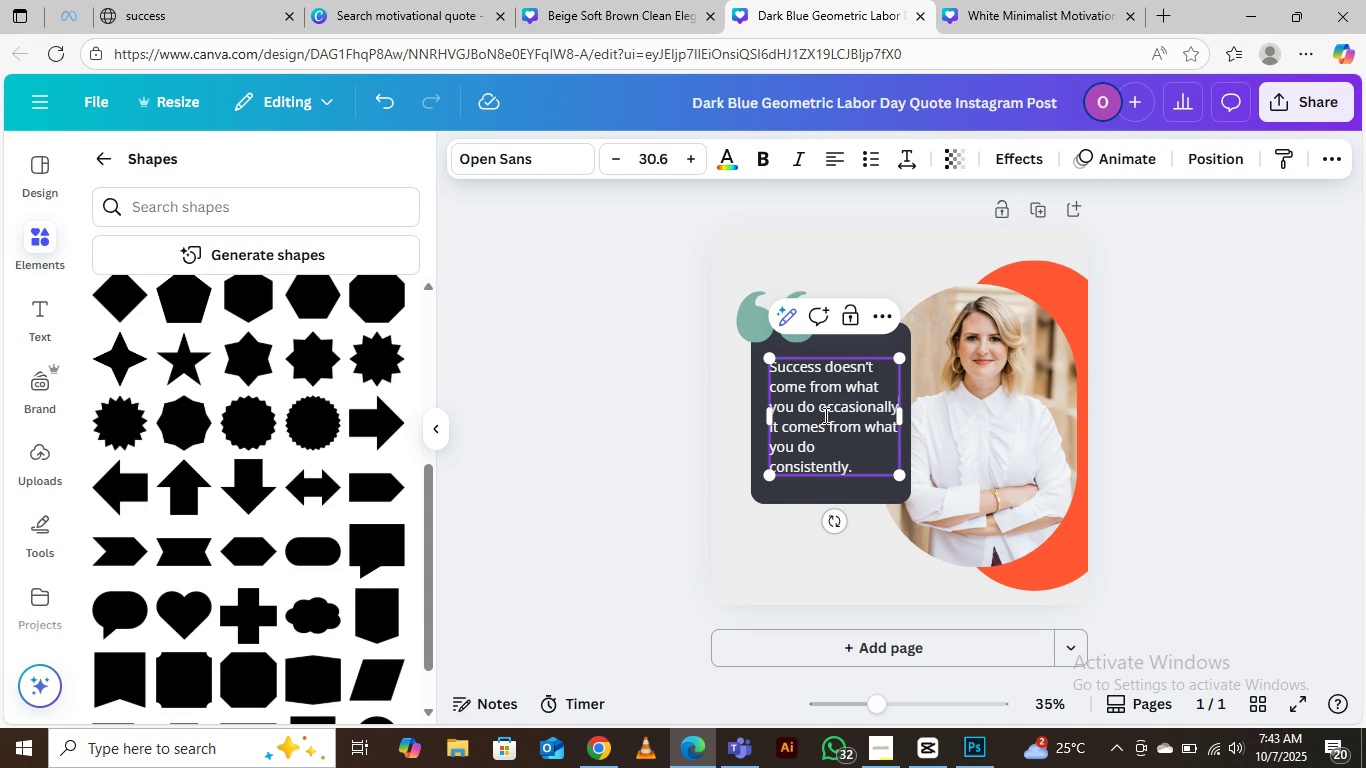 
key(Period)
 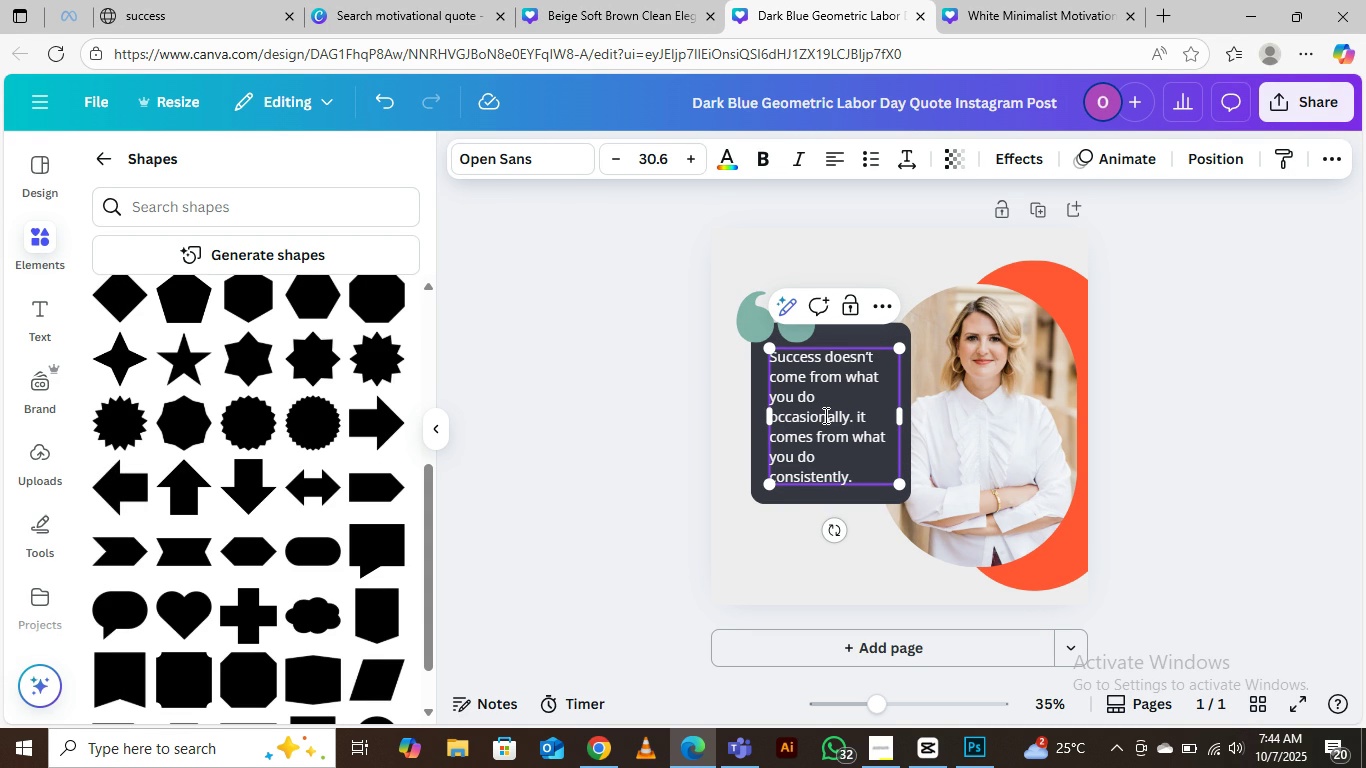 
key(ArrowRight)
 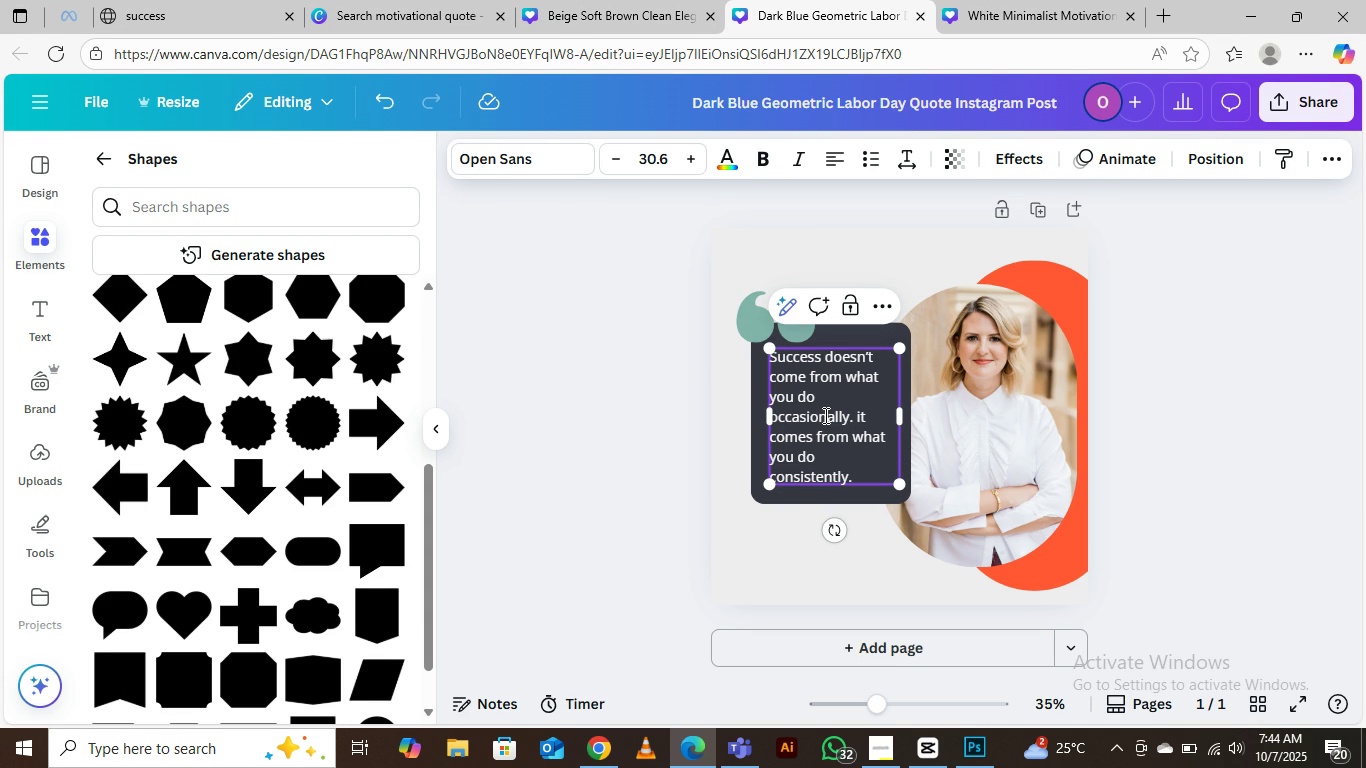 
key(ArrowRight)
 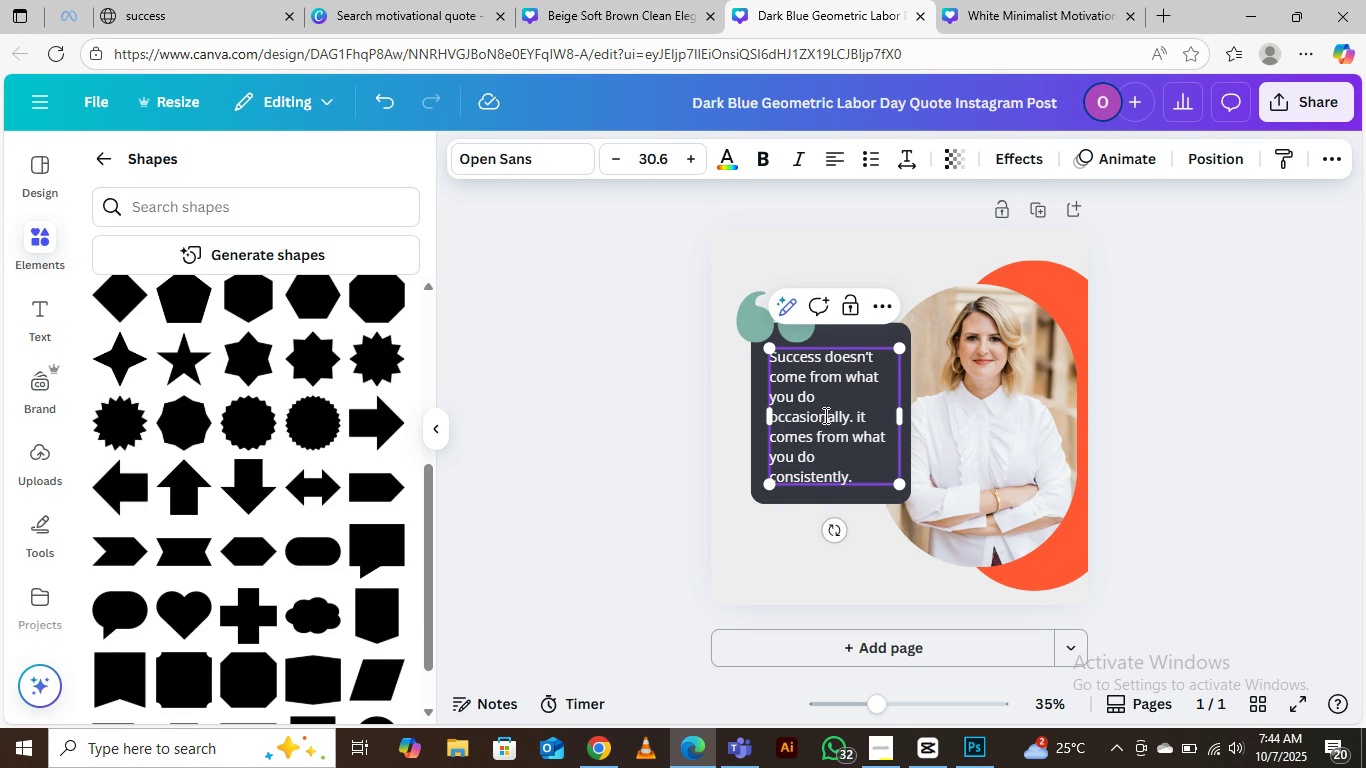 
key(Backspace)
 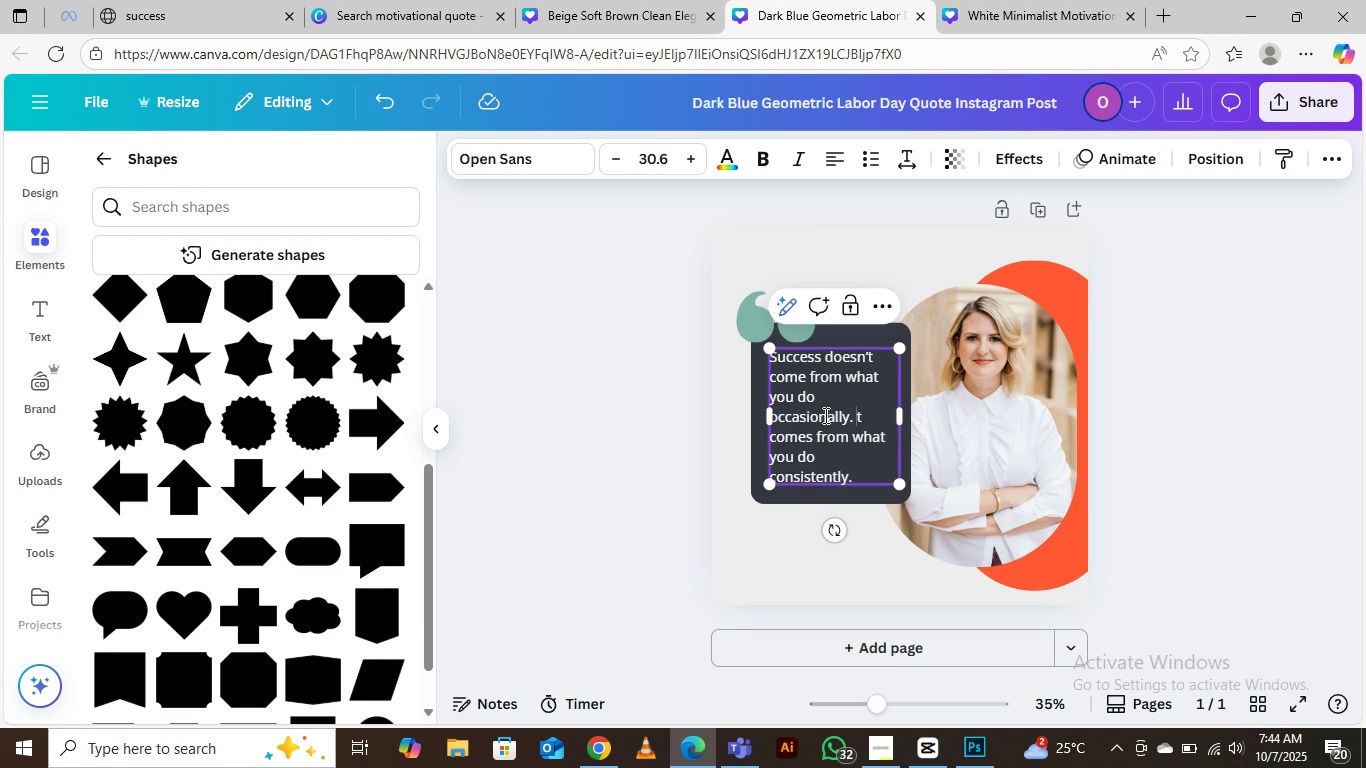 
key(CapsLock)
 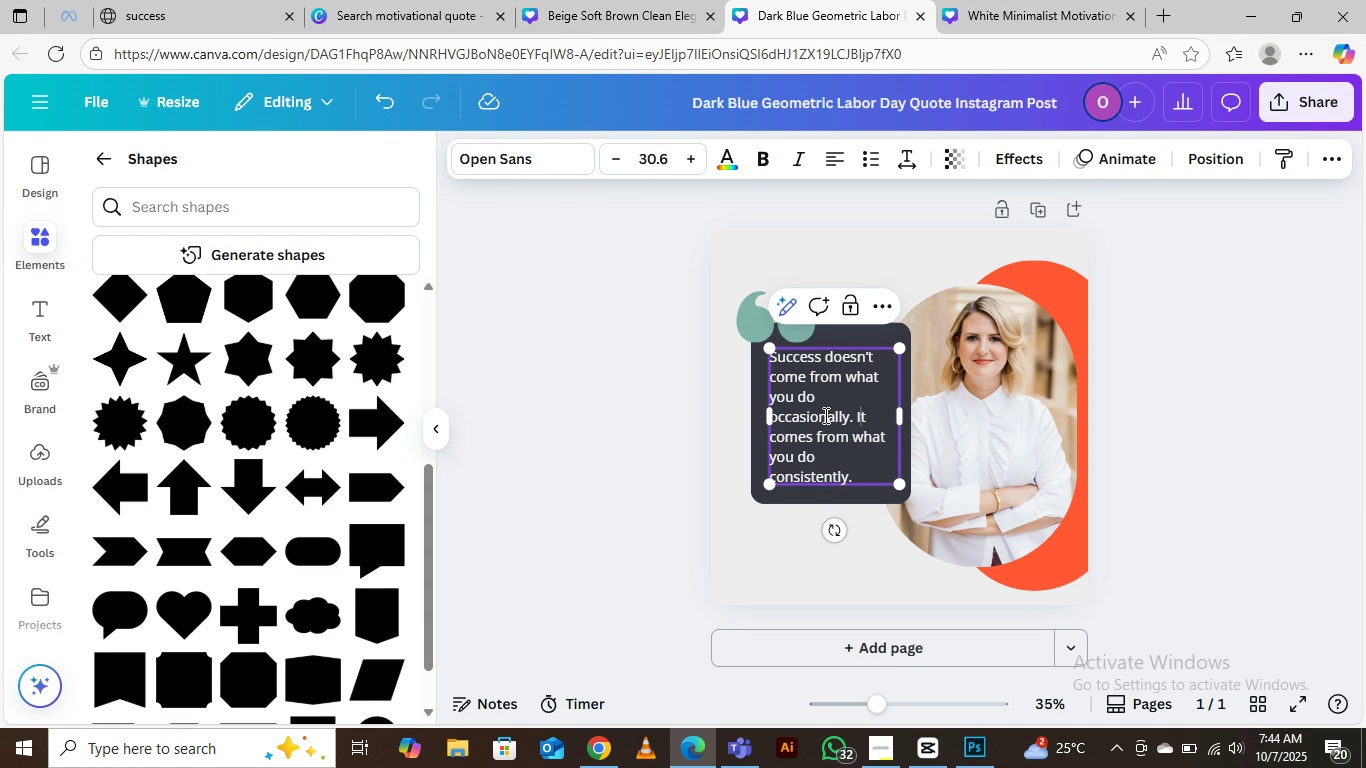 
key(I)